 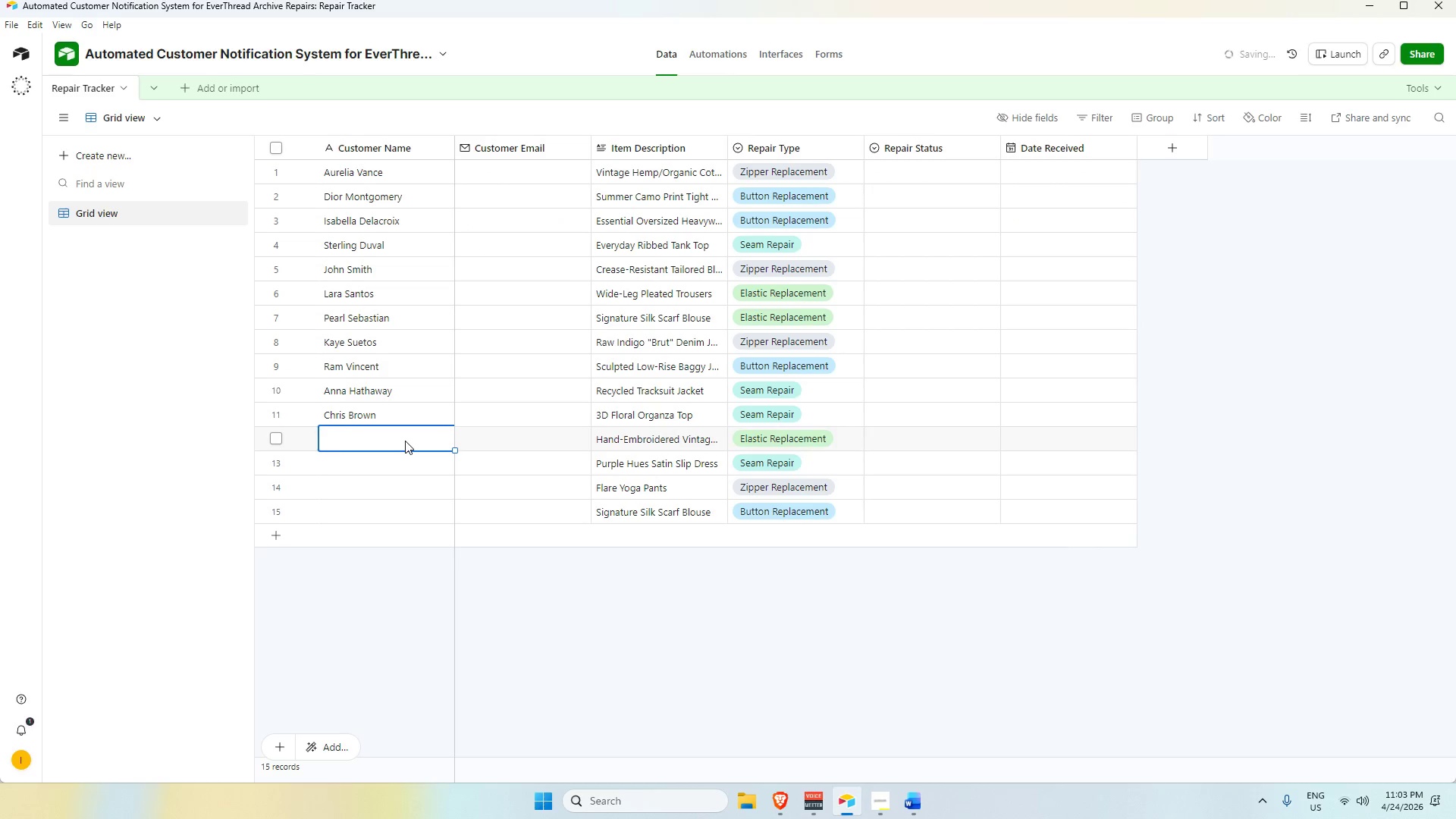 
type(Barry Moore)
 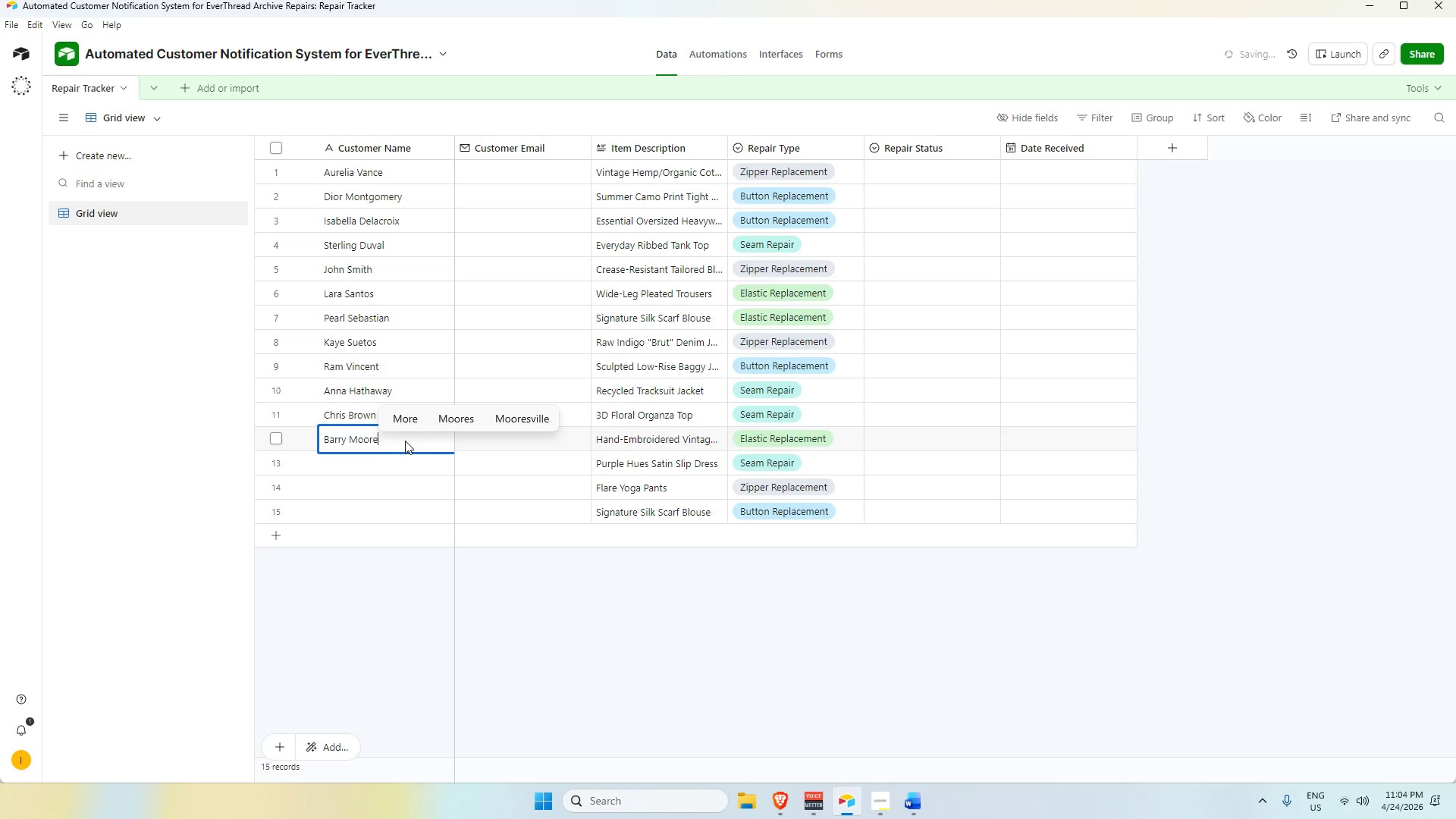 
key(Enter)
 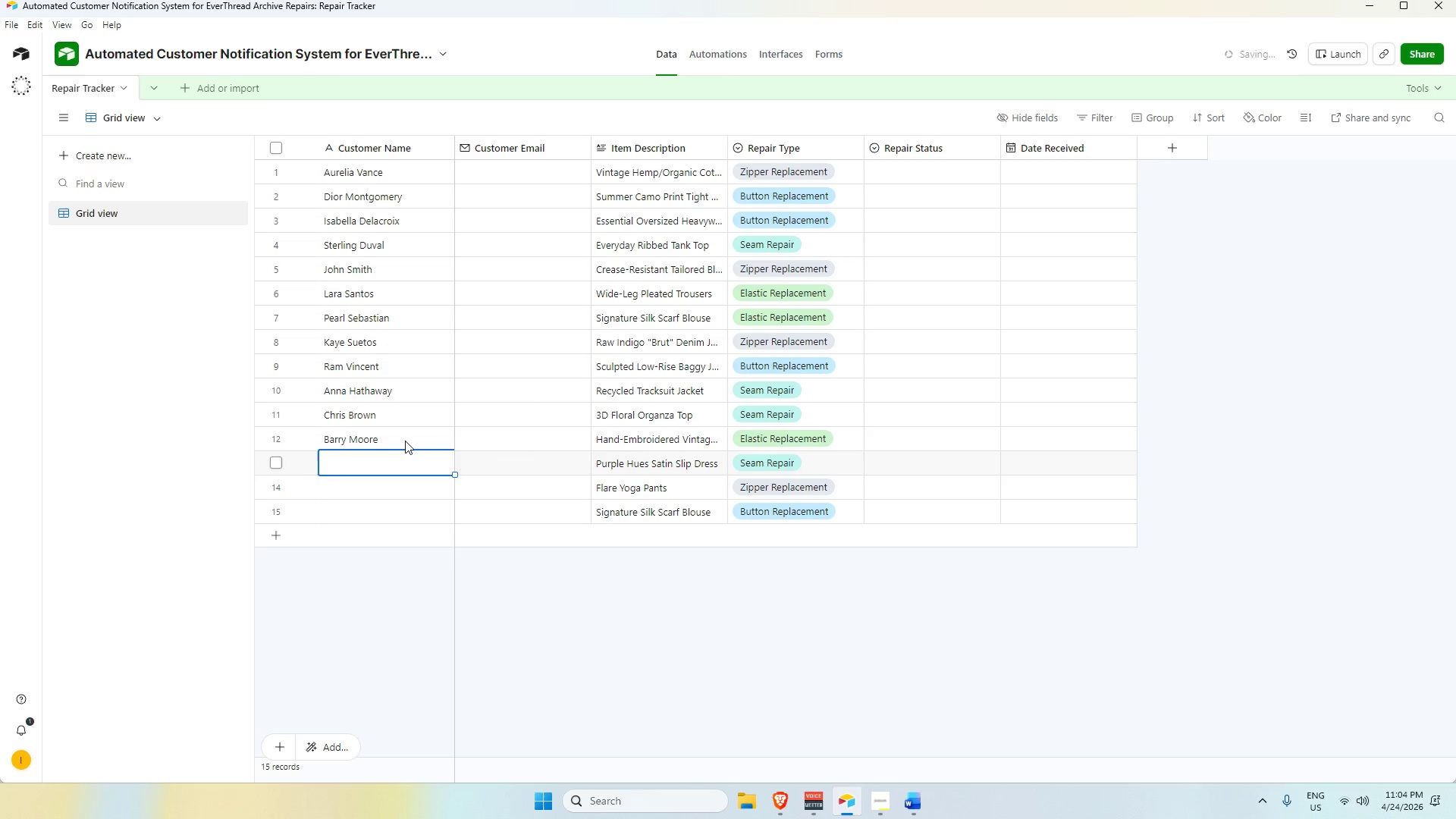 
type(Taylor Swift)
 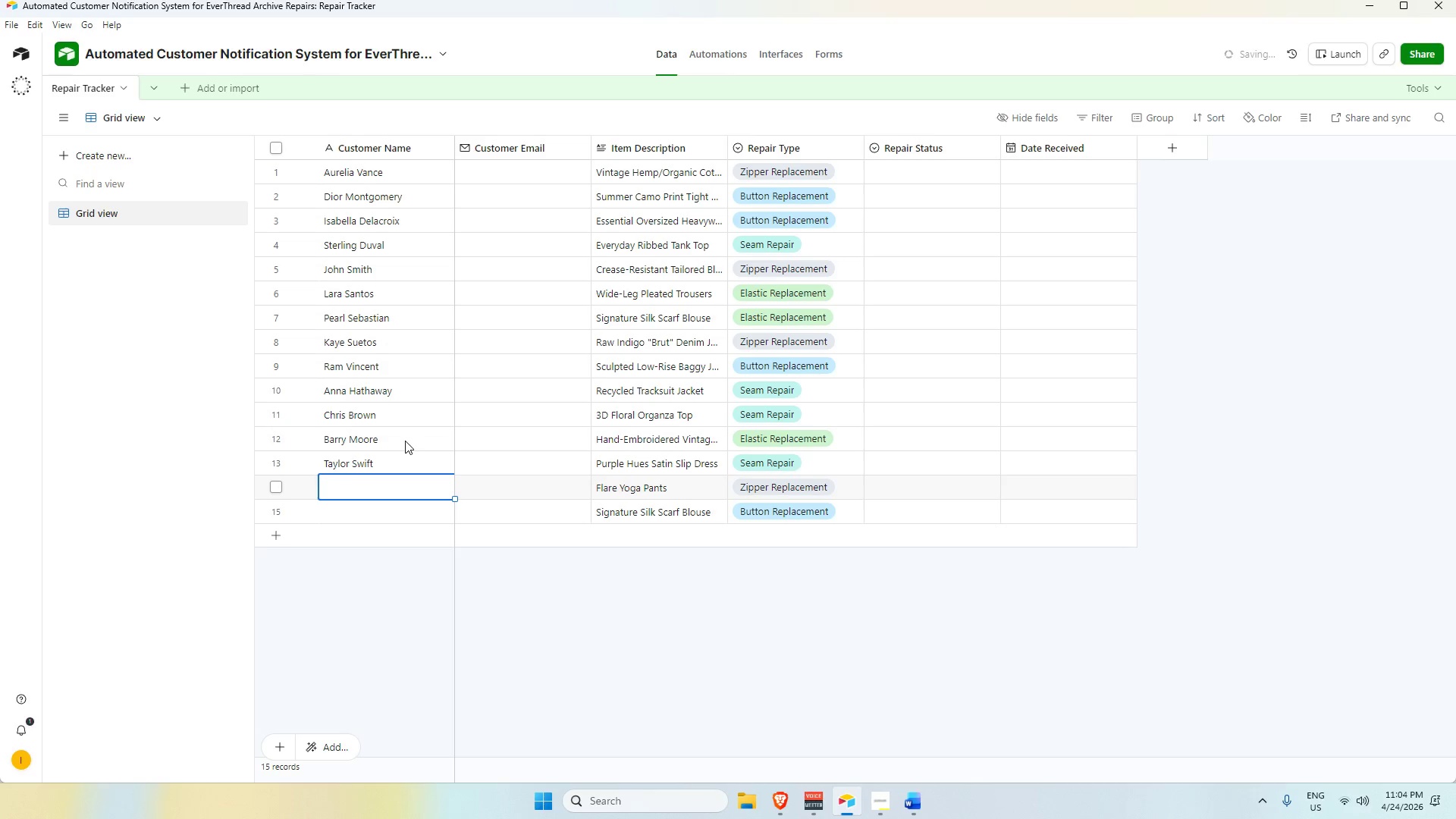 
 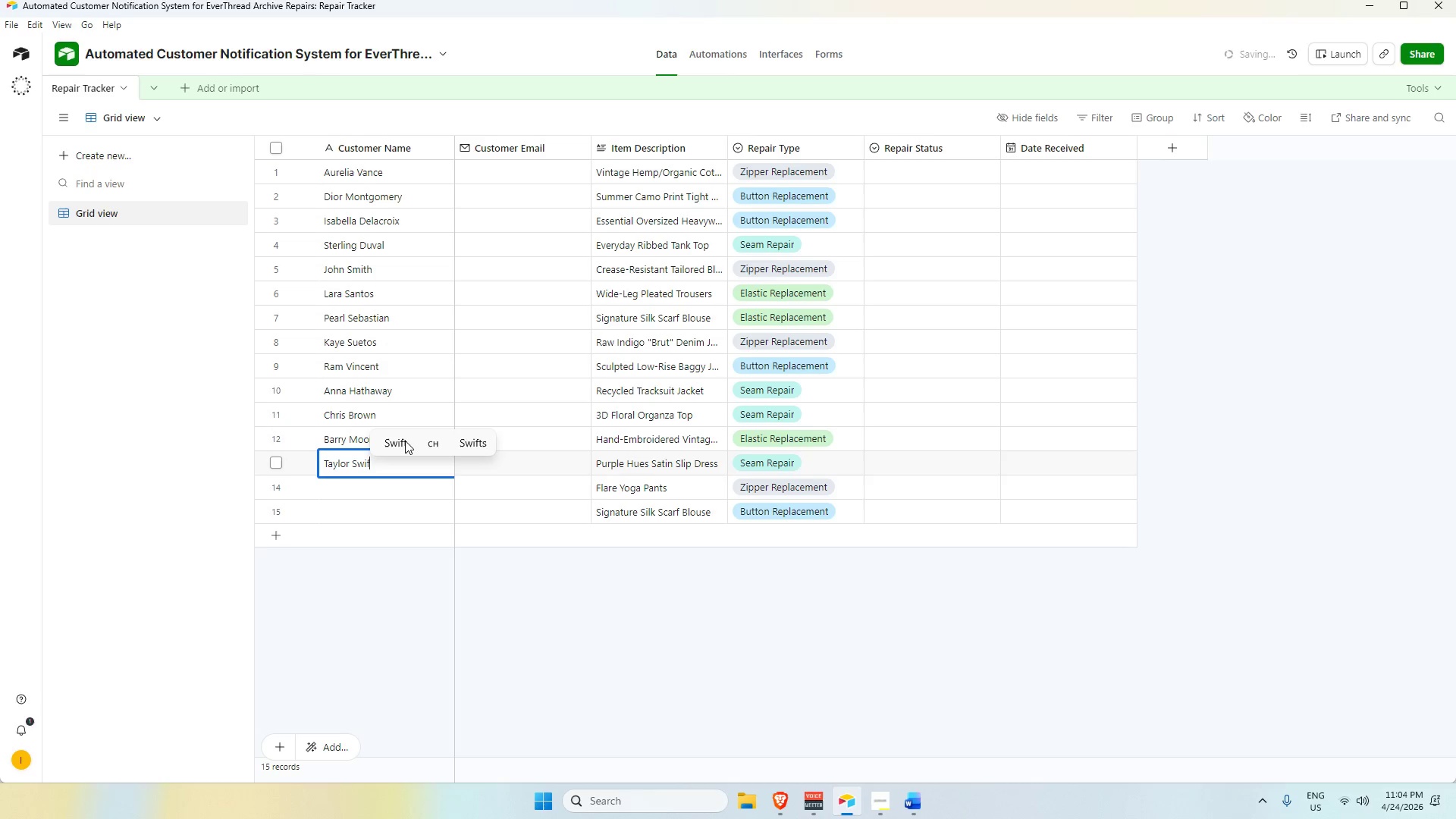 
key(Enter)